 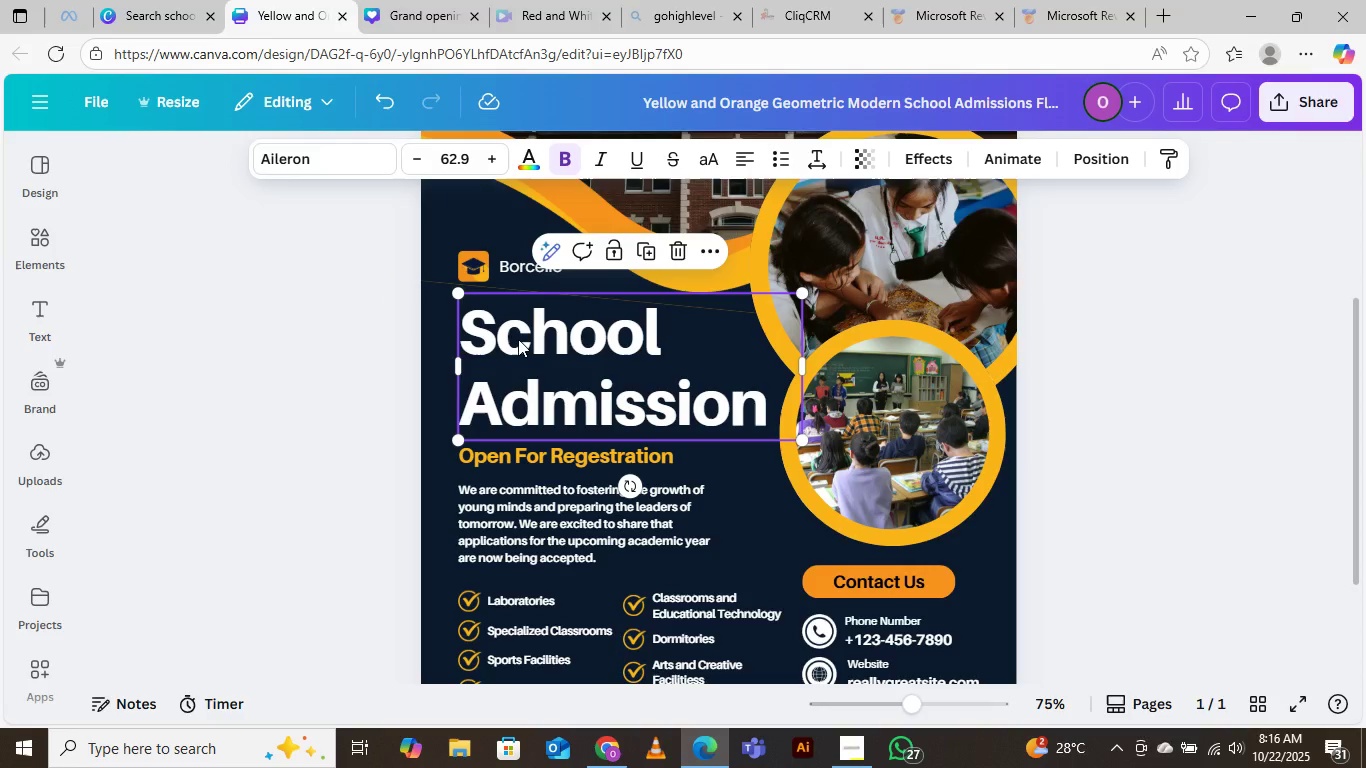 
double_click([517, 349])
 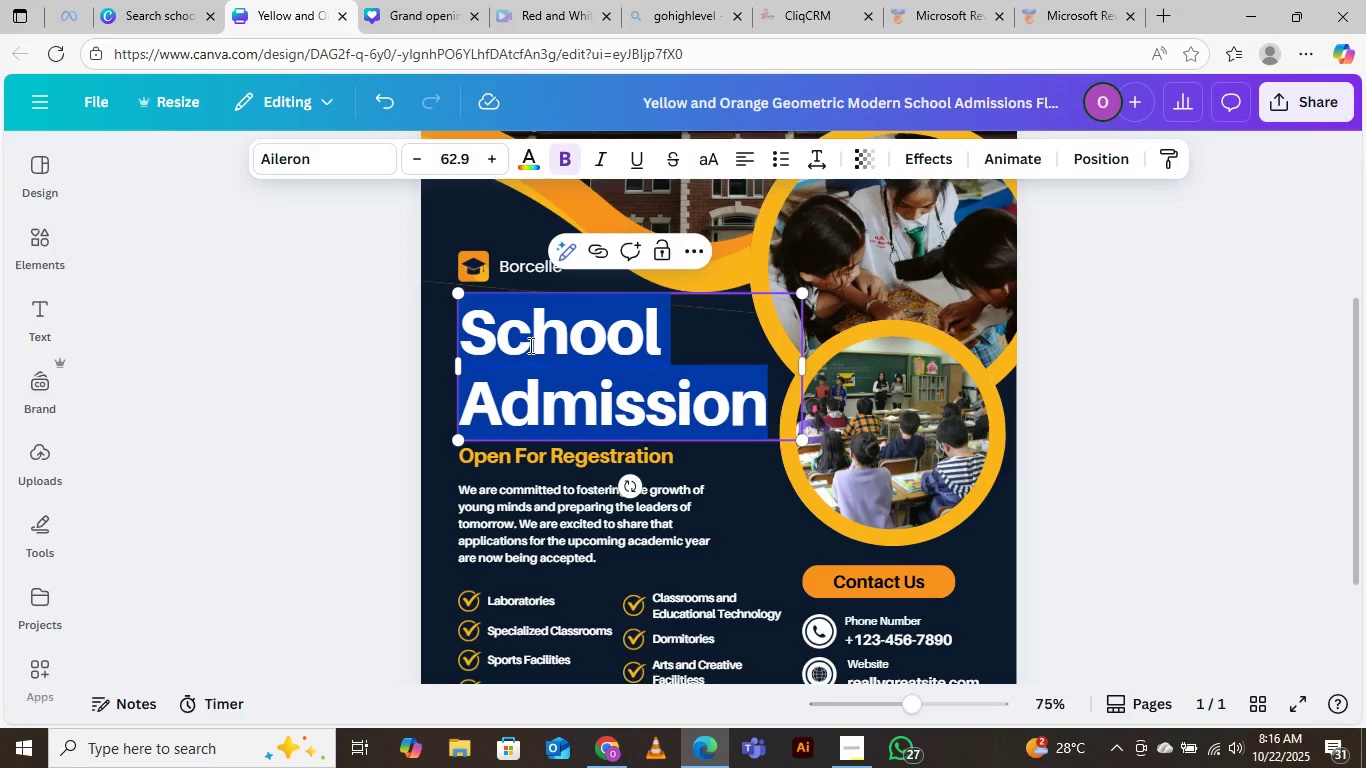 
key(Control+V)
 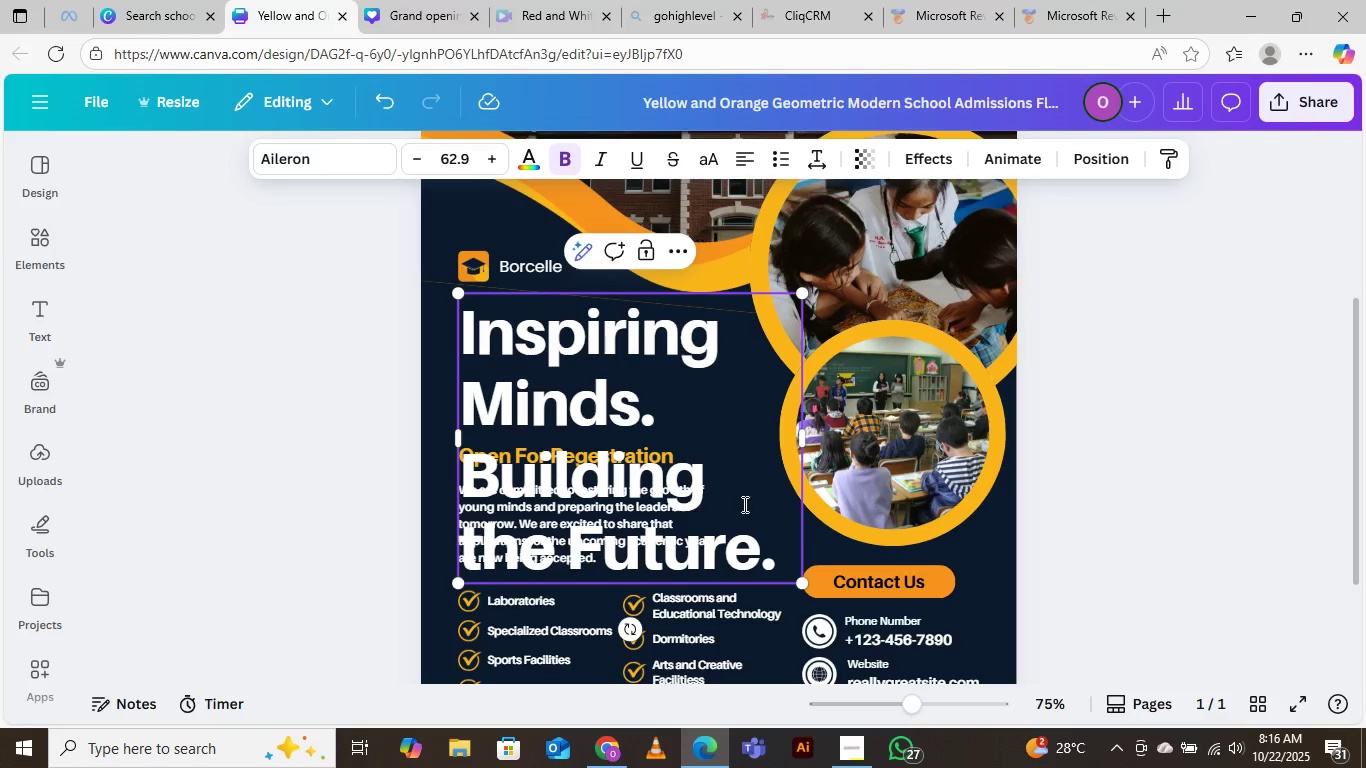 
left_click_drag(start_coordinate=[808, 586], to_coordinate=[663, 422])
 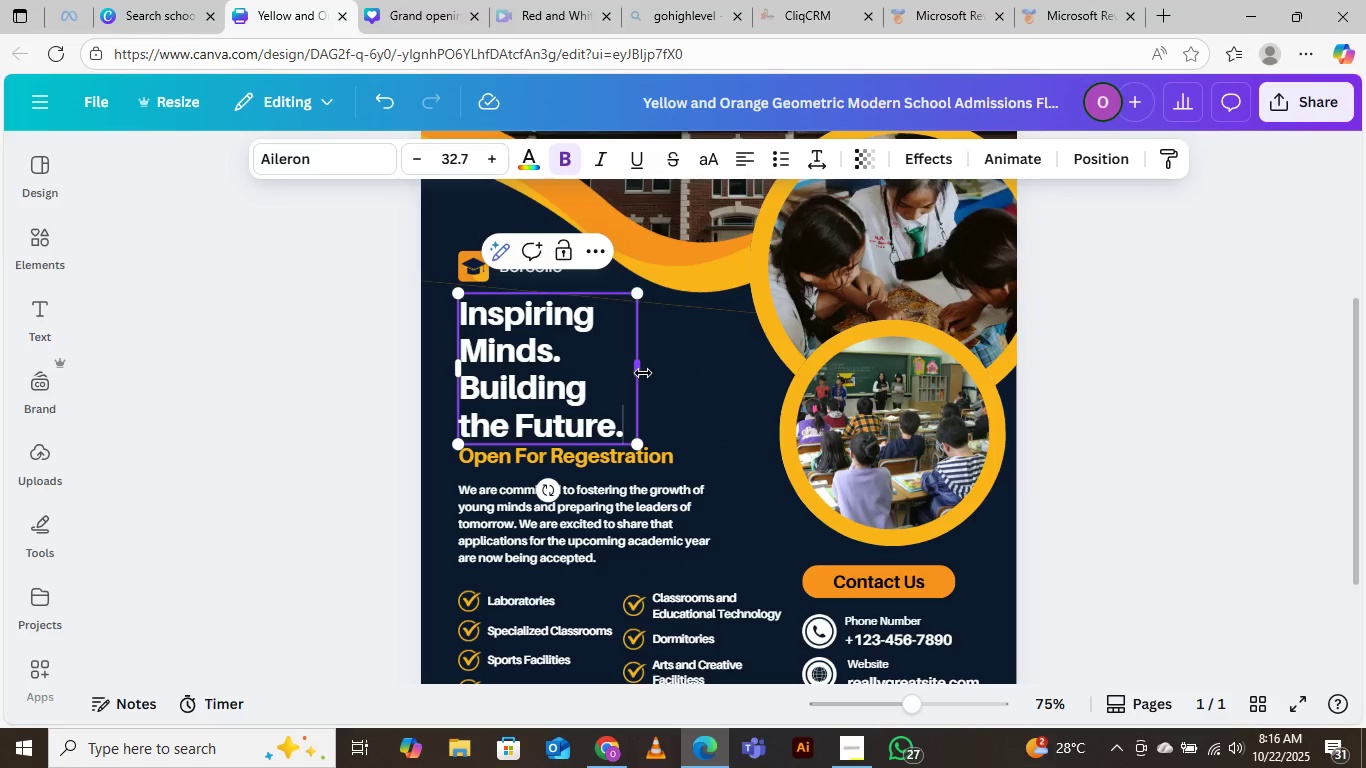 
left_click_drag(start_coordinate=[643, 373], to_coordinate=[763, 367])
 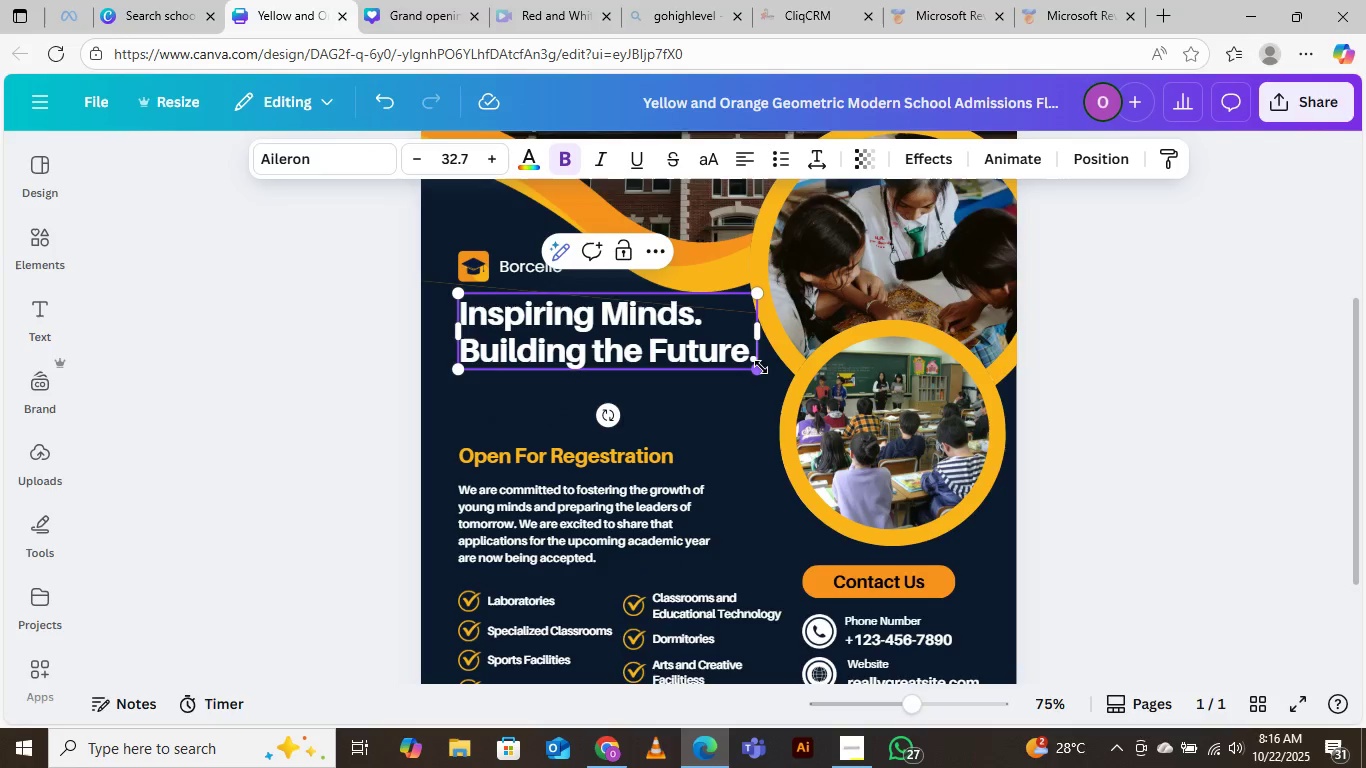 
left_click_drag(start_coordinate=[758, 367], to_coordinate=[772, 405])
 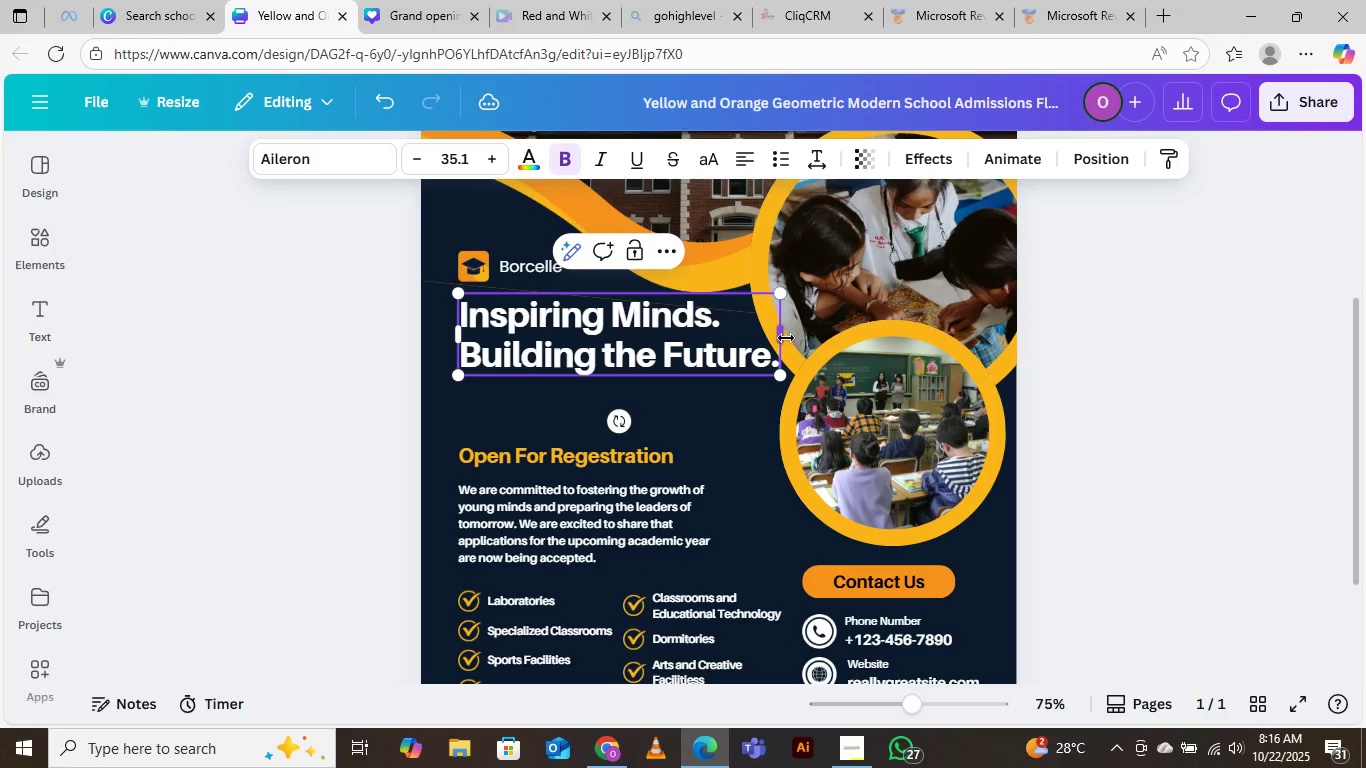 
left_click_drag(start_coordinate=[786, 338], to_coordinate=[754, 337])
 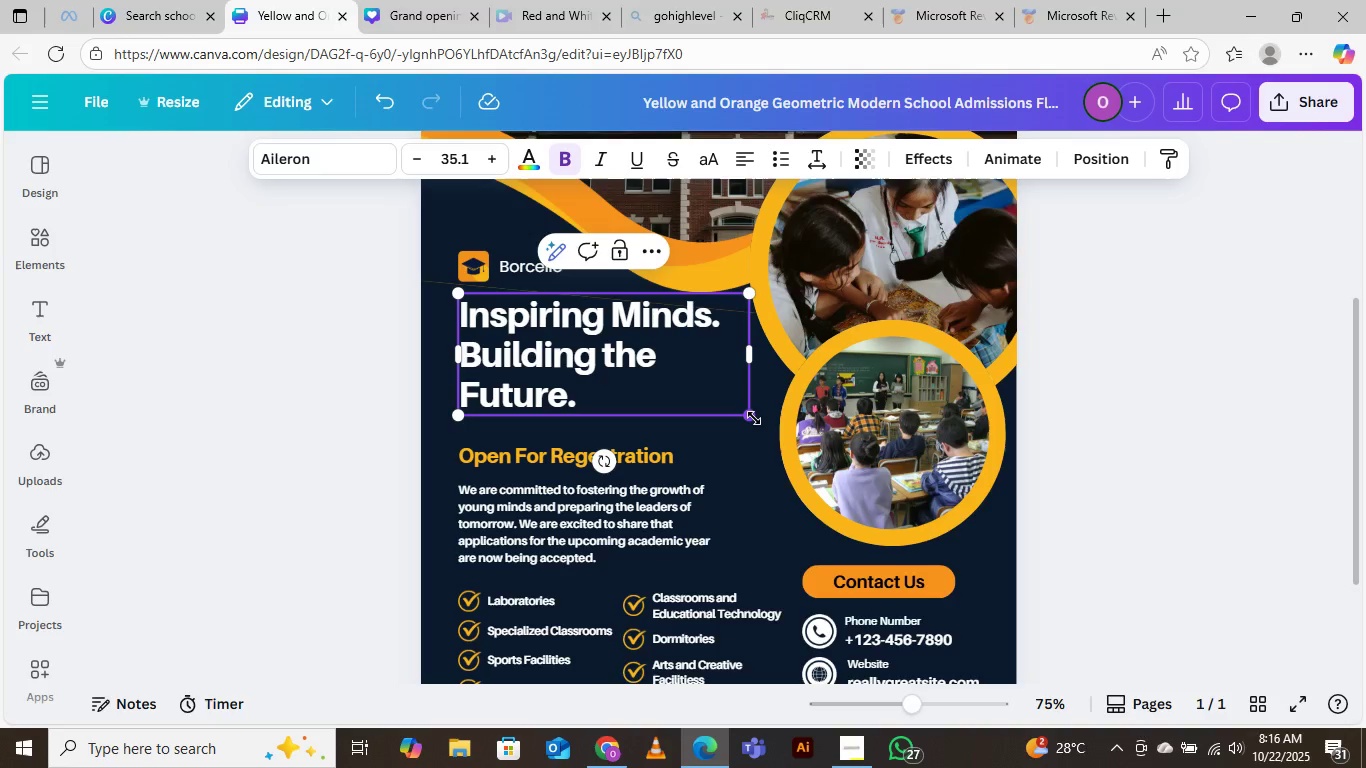 
left_click_drag(start_coordinate=[754, 418], to_coordinate=[782, 443])
 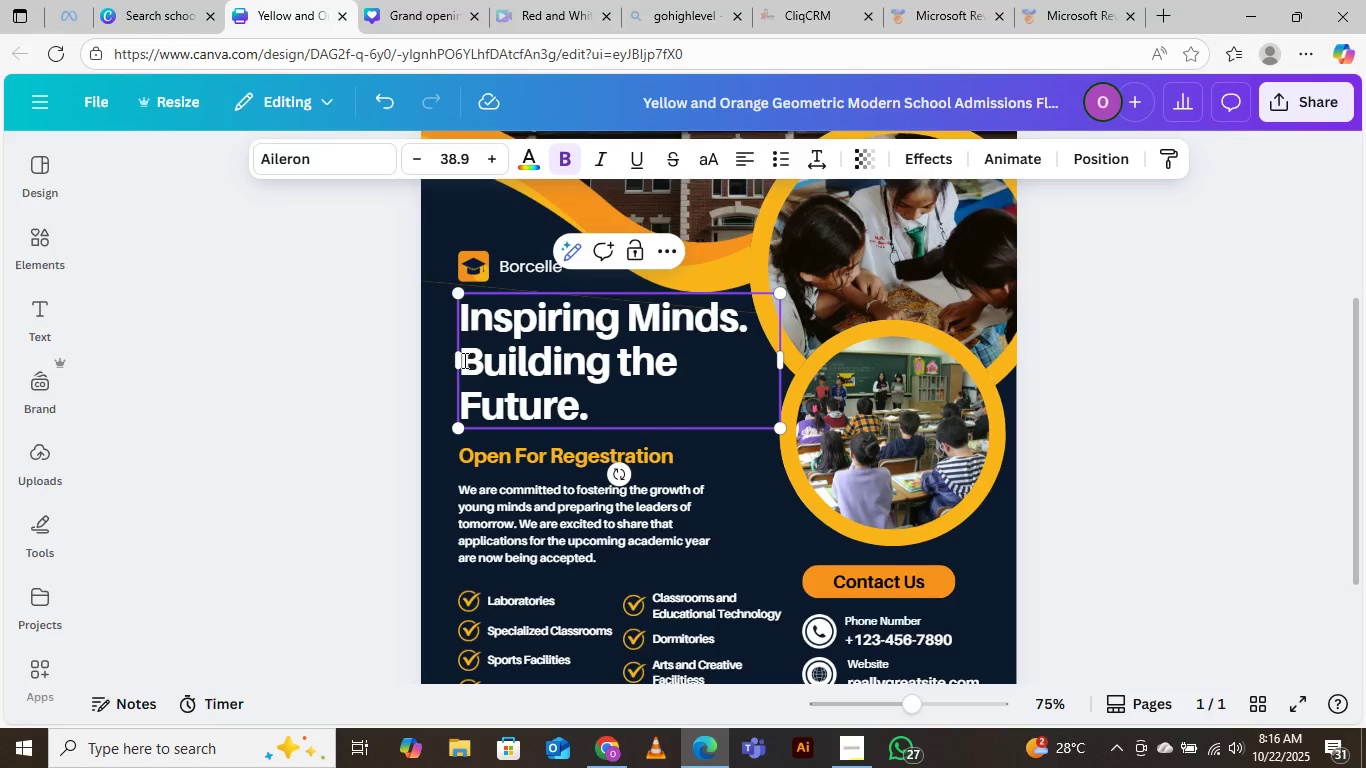 
left_click_drag(start_coordinate=[463, 360], to_coordinate=[602, 395])
 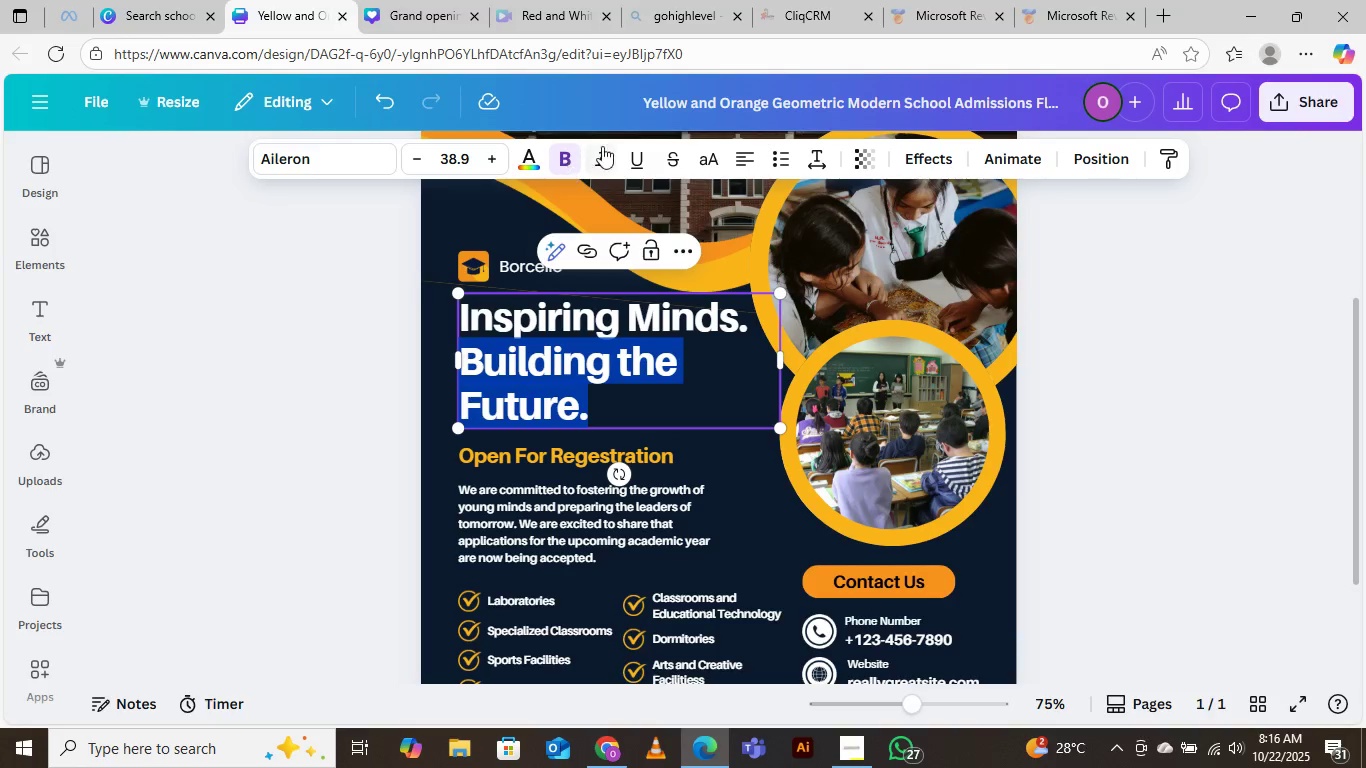 
left_click([607, 145])
 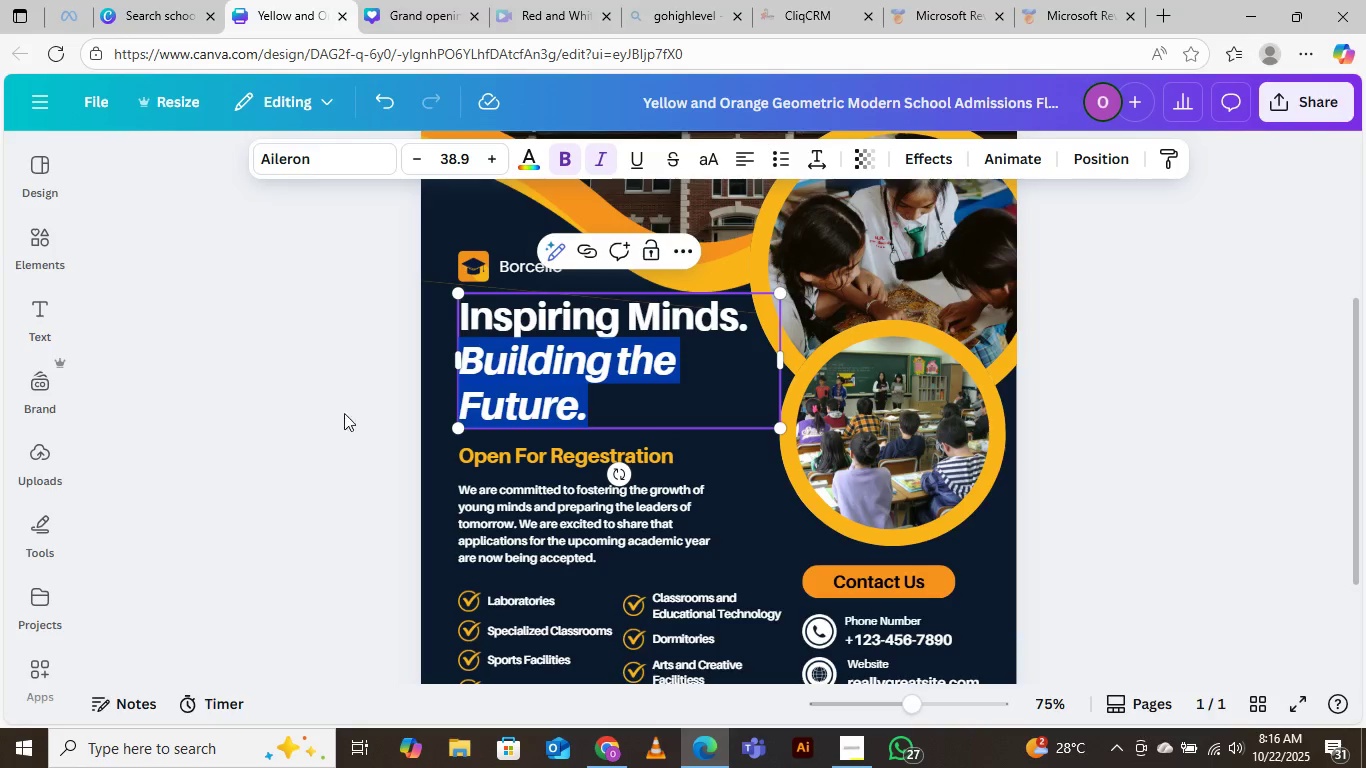 
left_click([365, 373])
 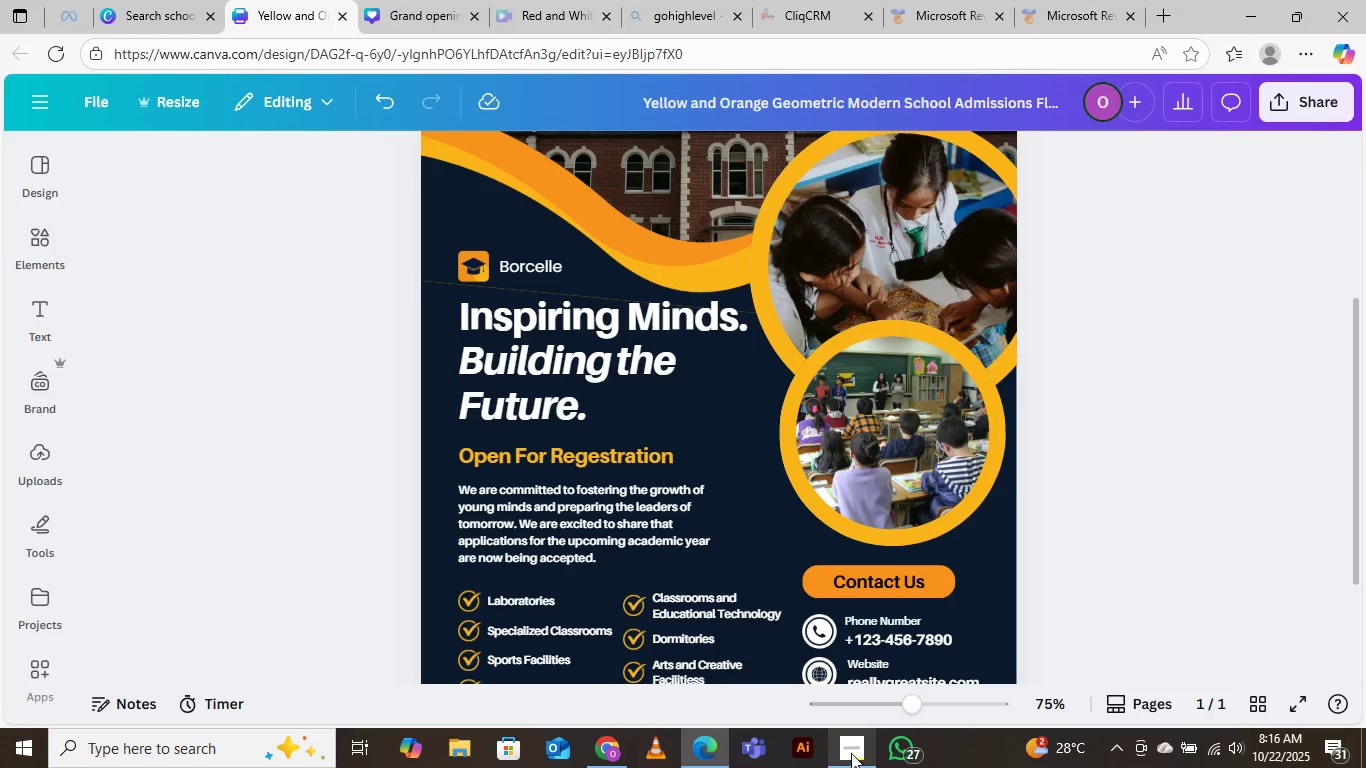 
wait(7.58)
 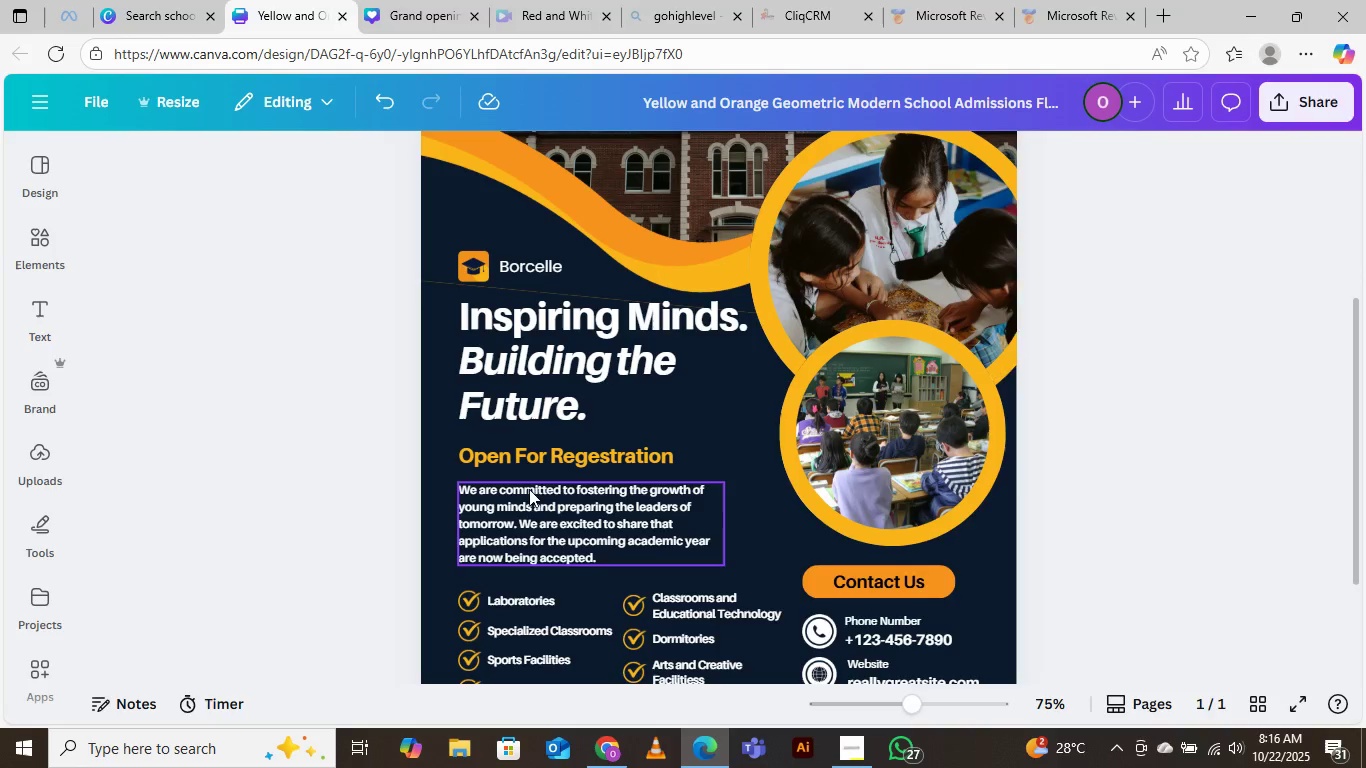 
left_click([808, 681])